 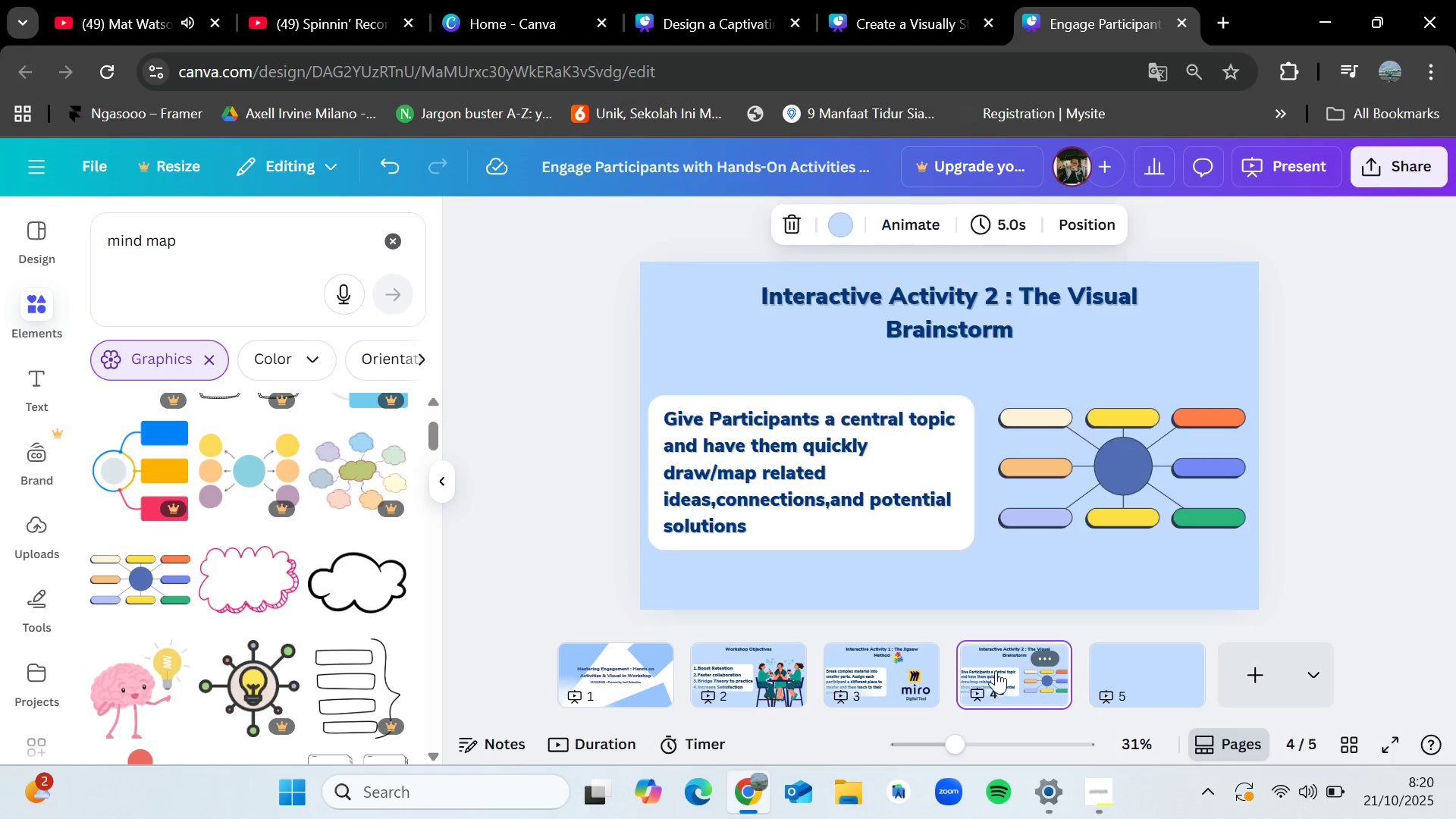 
left_click([935, 290])
 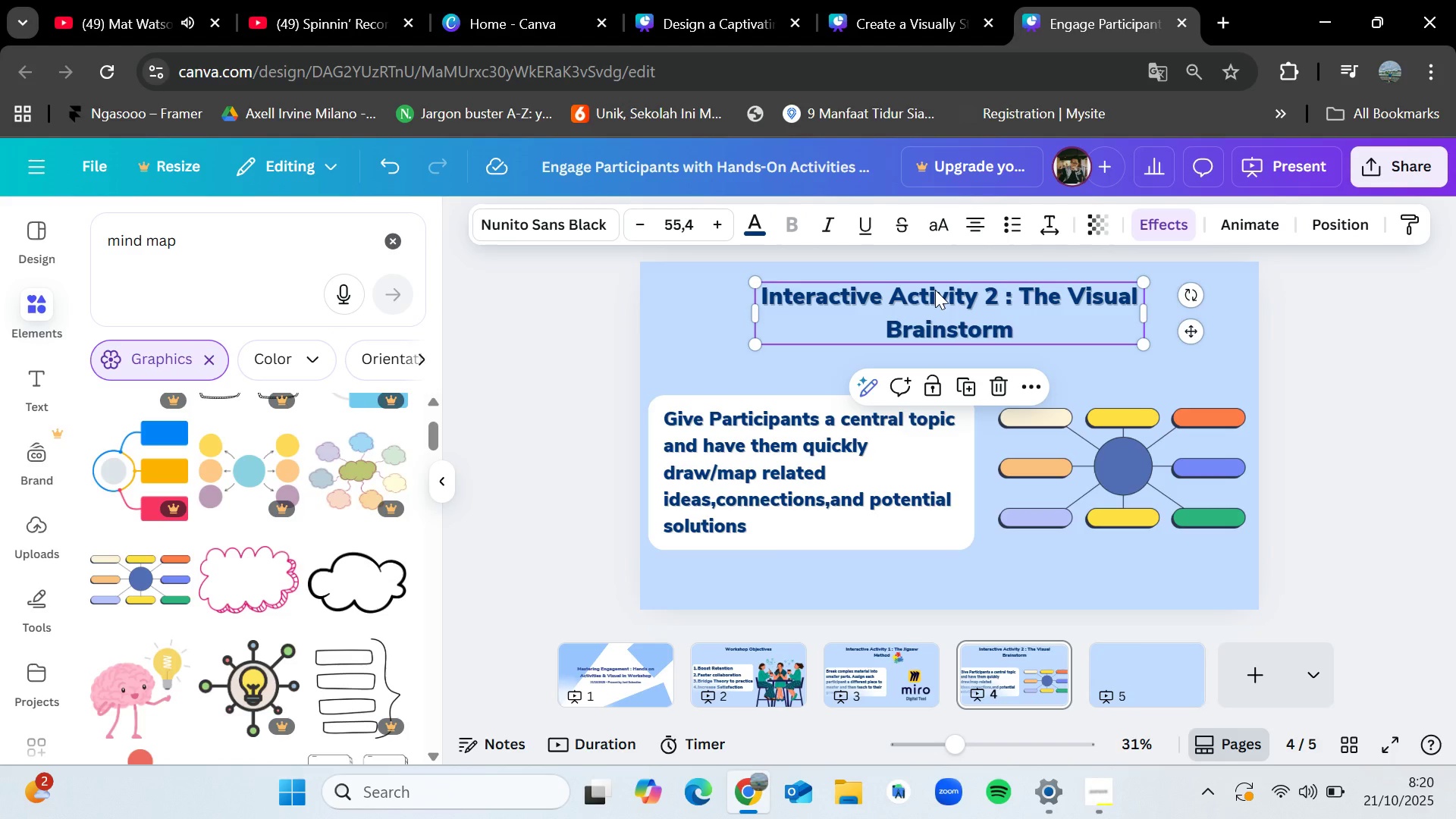 
key(Control+C)
 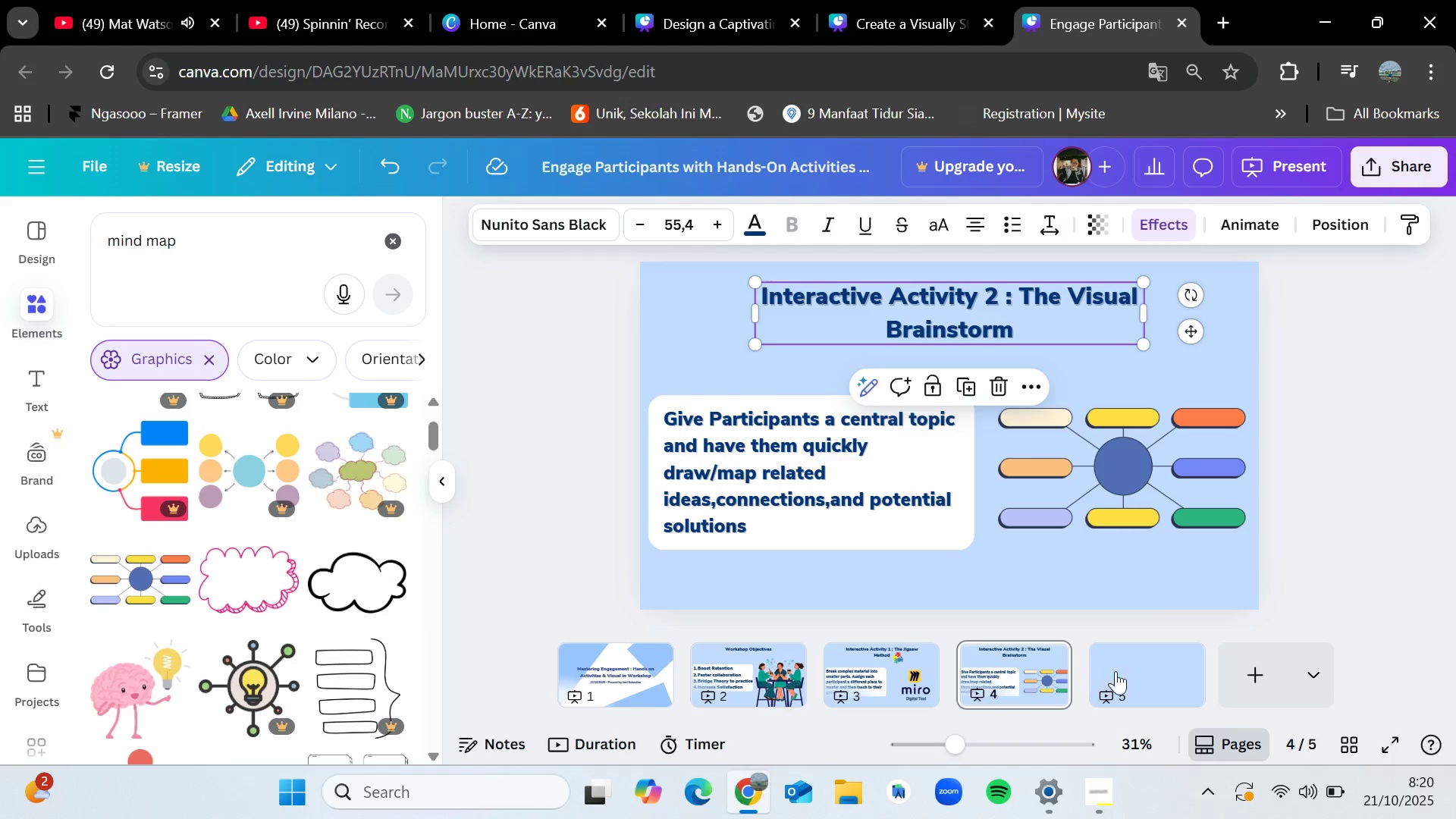 
left_click([1125, 671])
 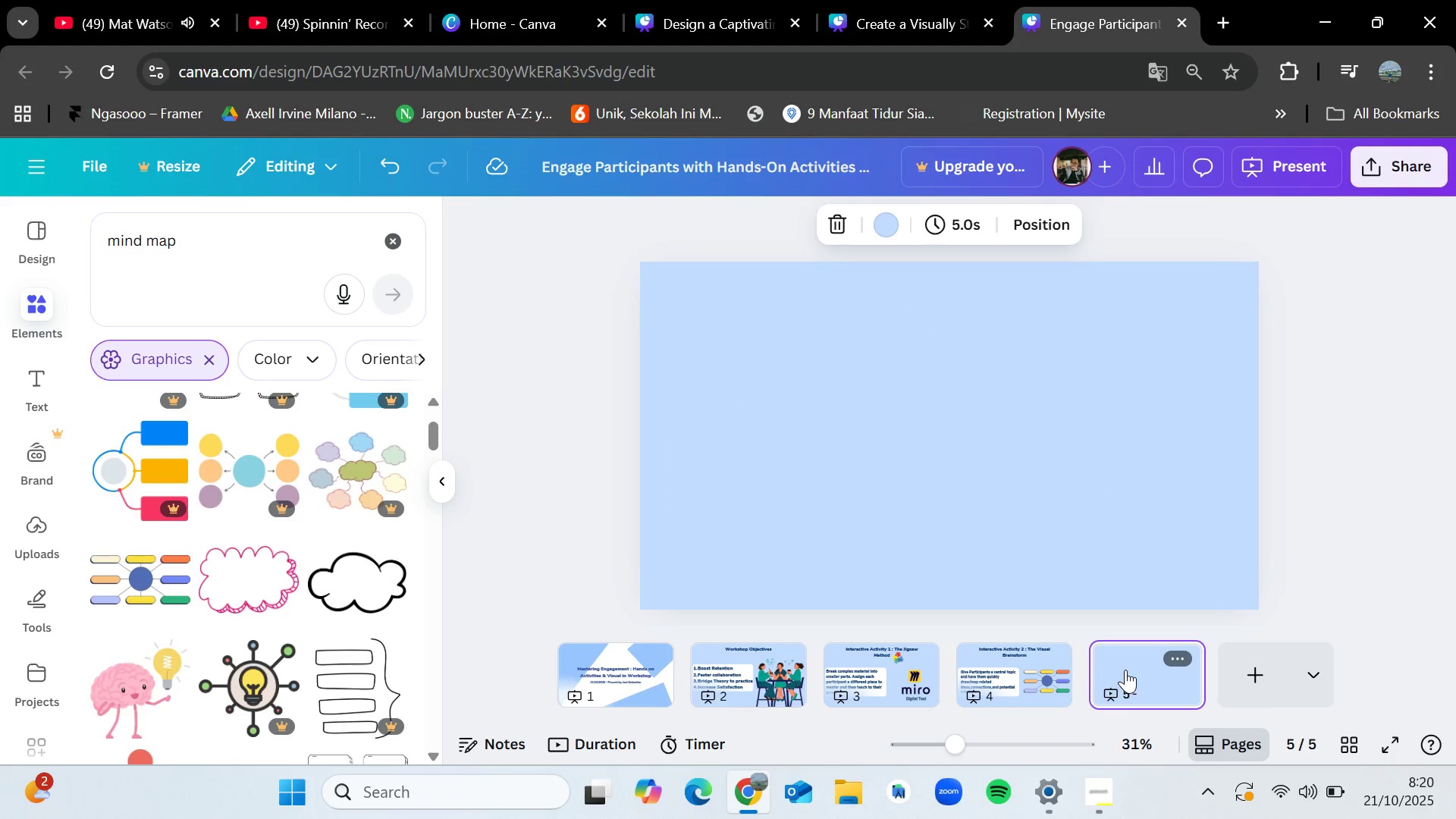 
key(Control+V)
 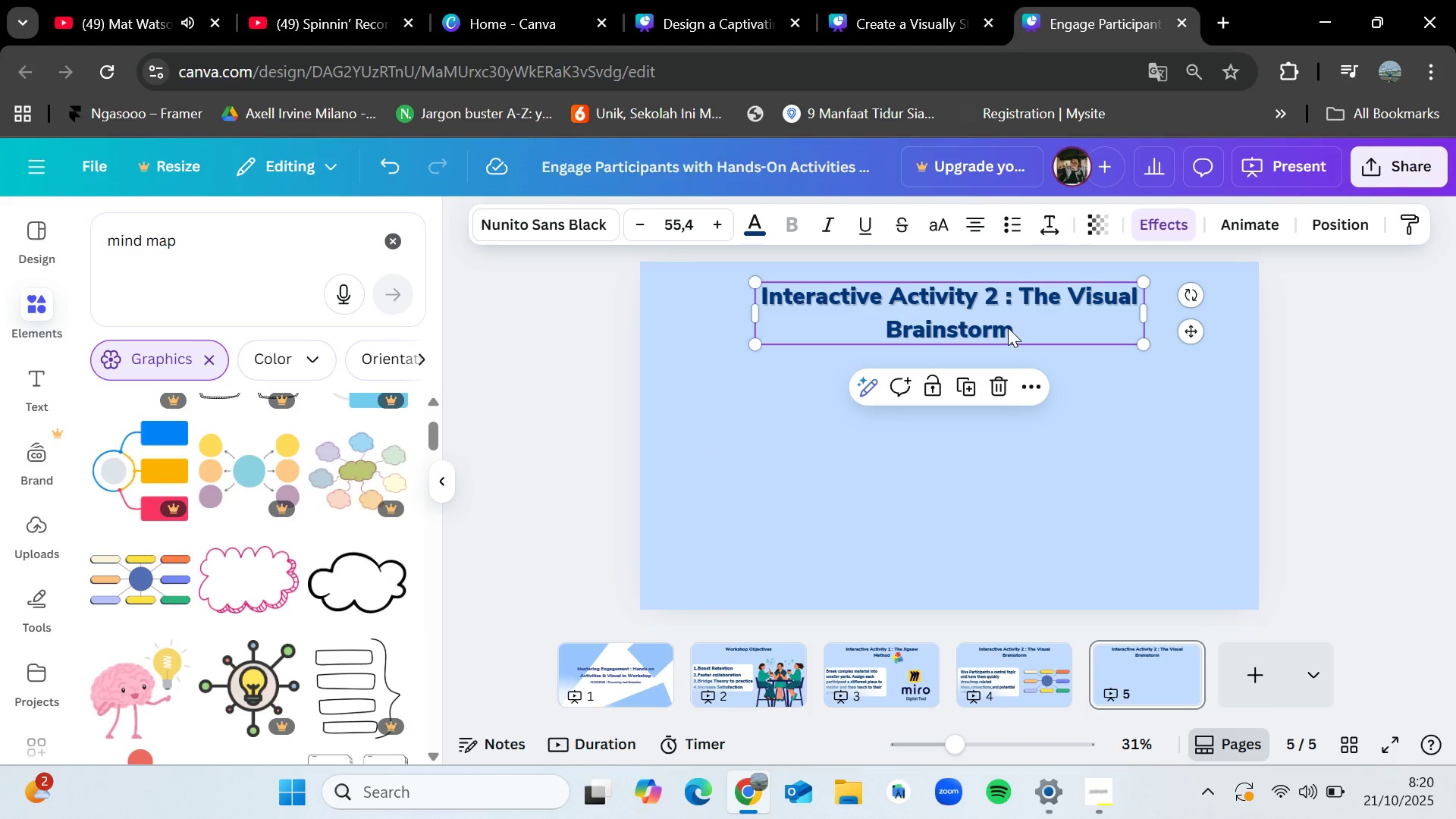 
double_click([1008, 328])
 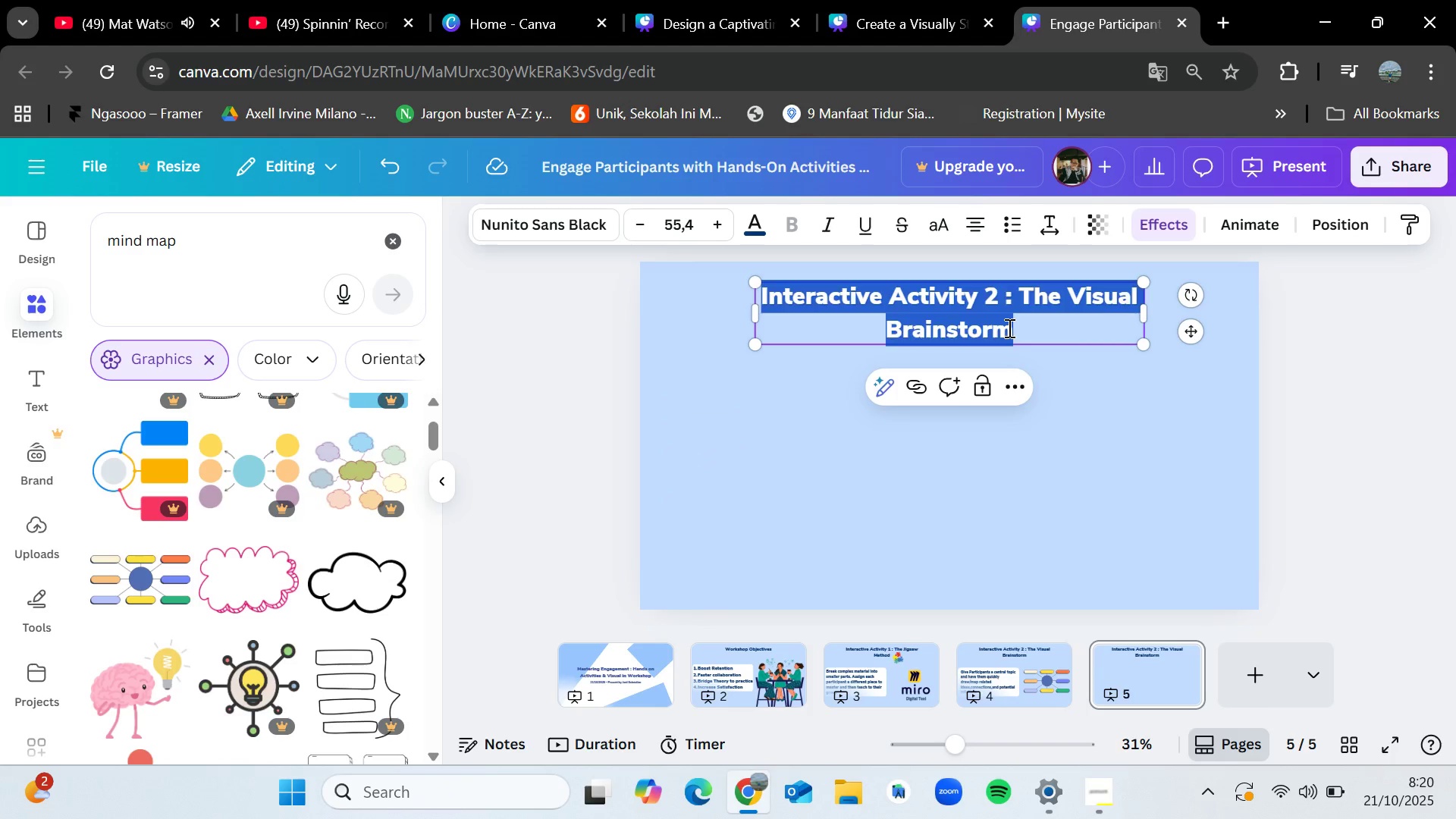 
left_click([1008, 328])
 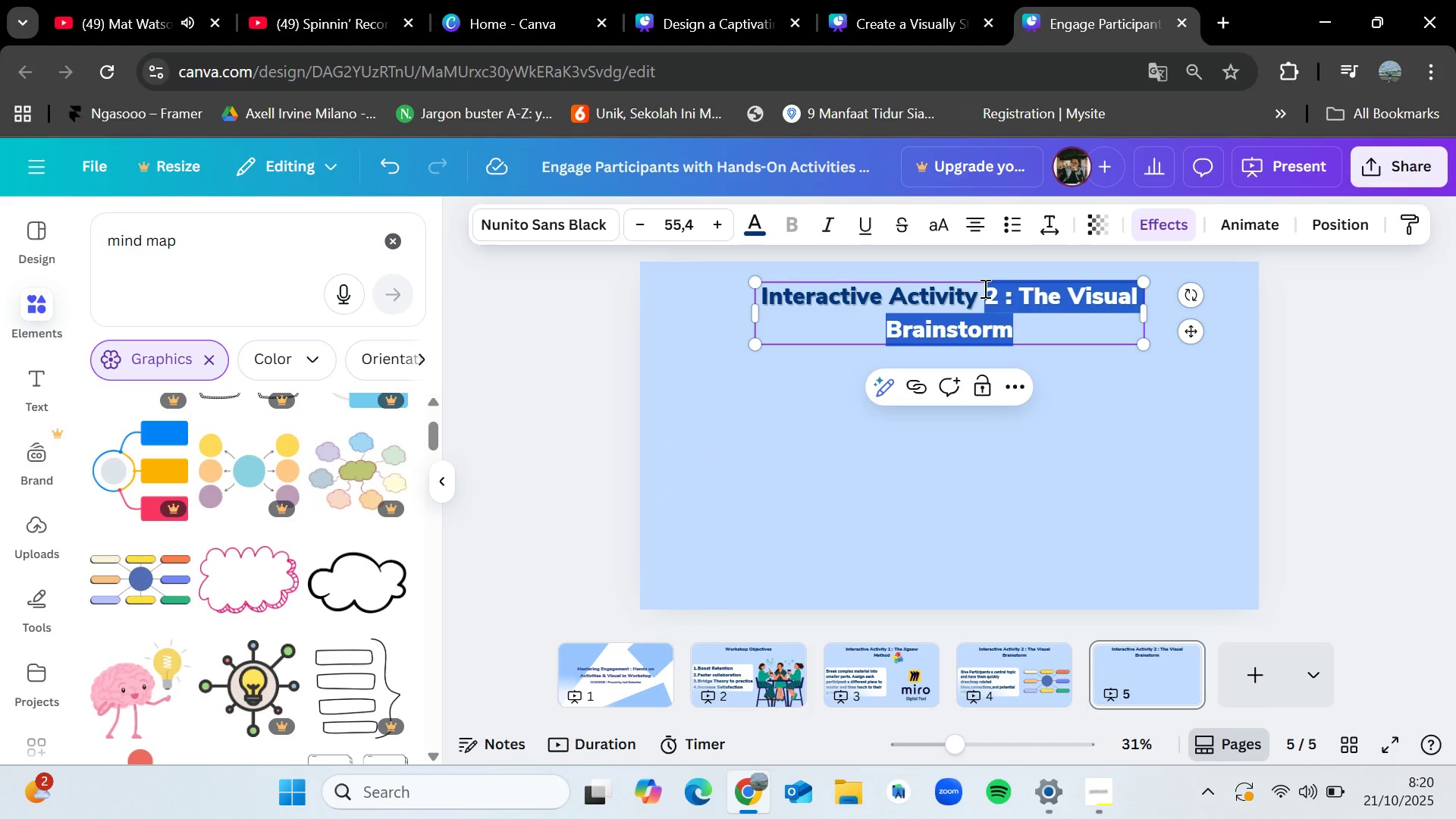 
key(Backspace)
 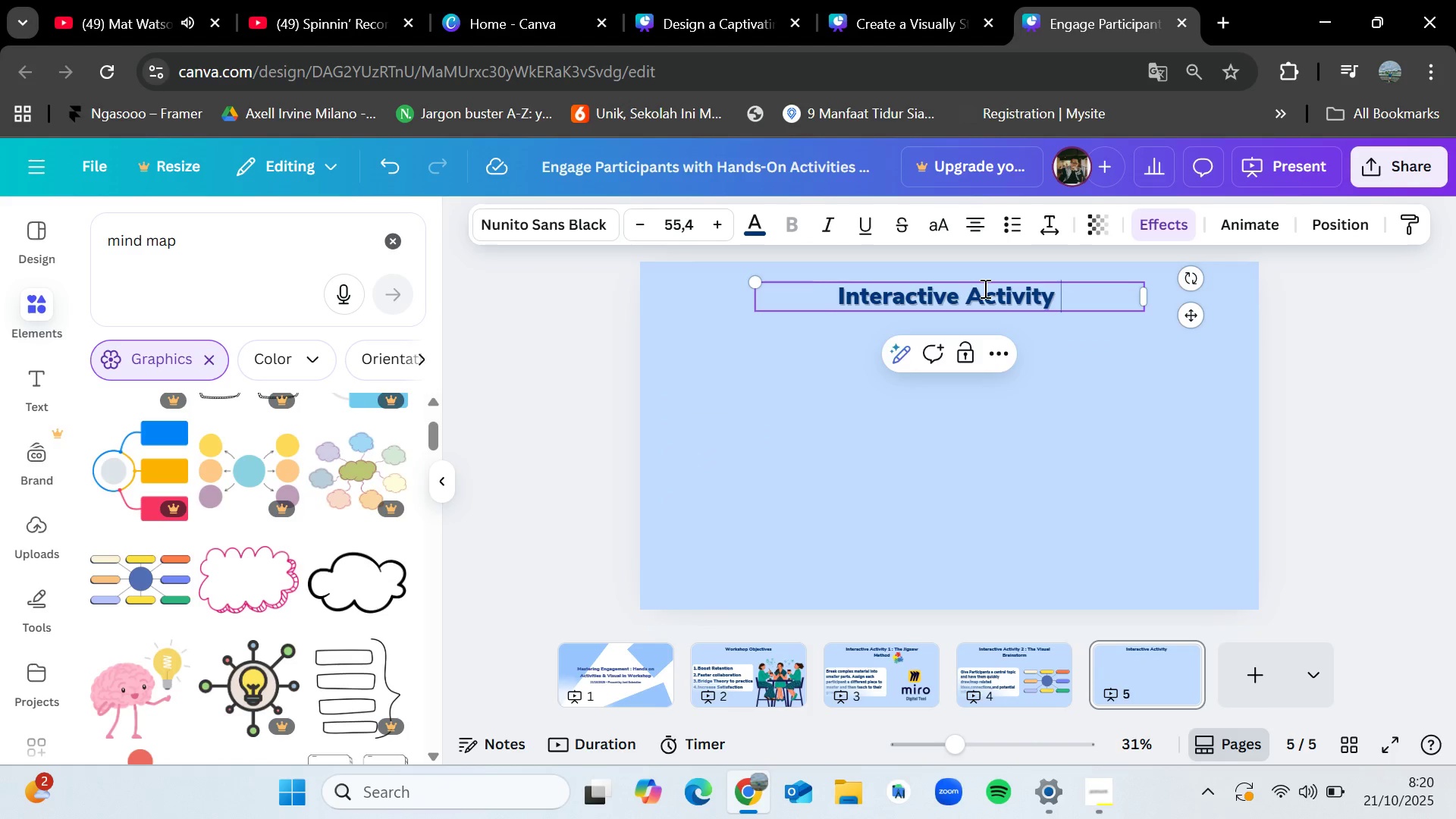 
key(3)
 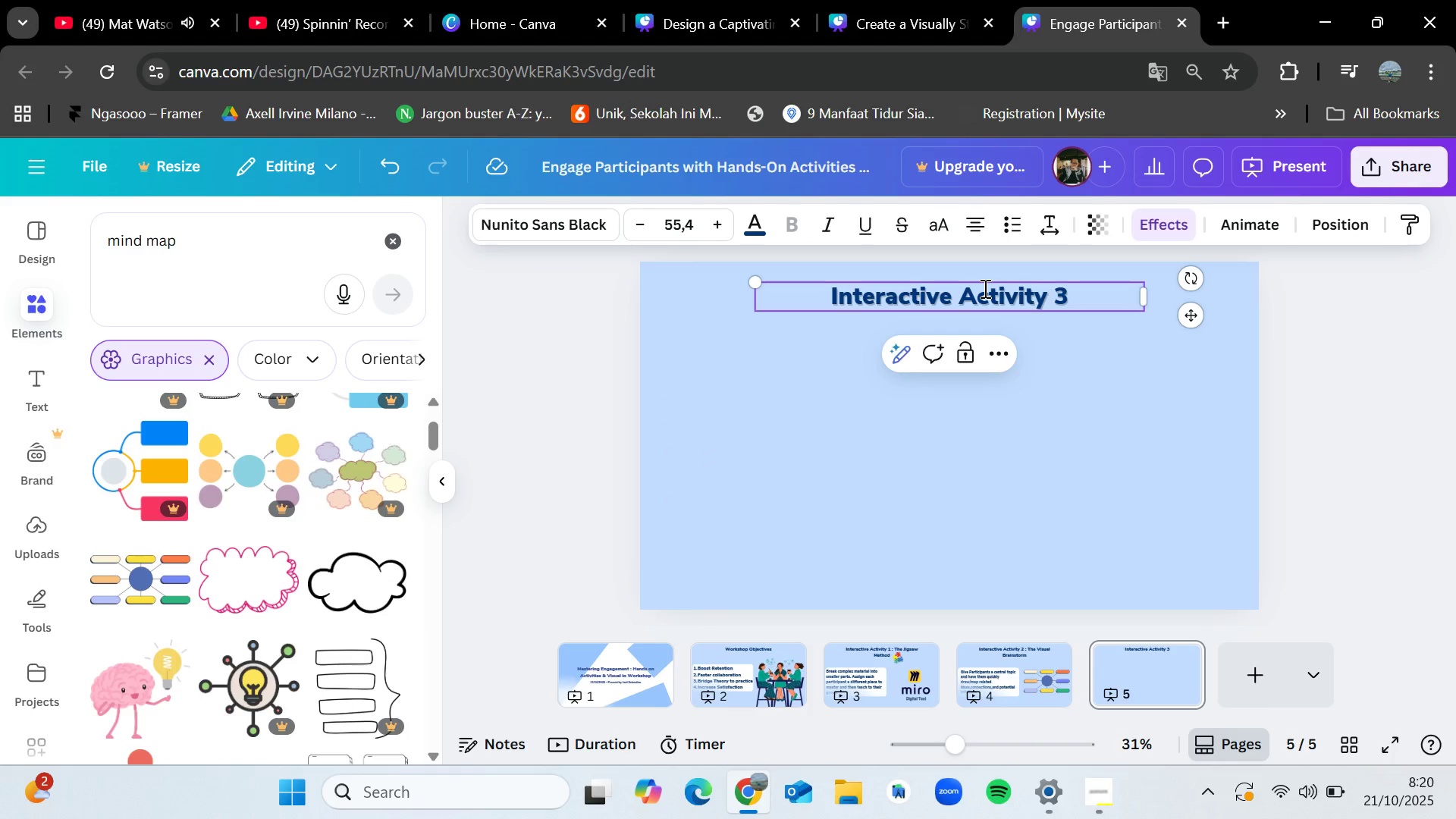 
key(Space)
 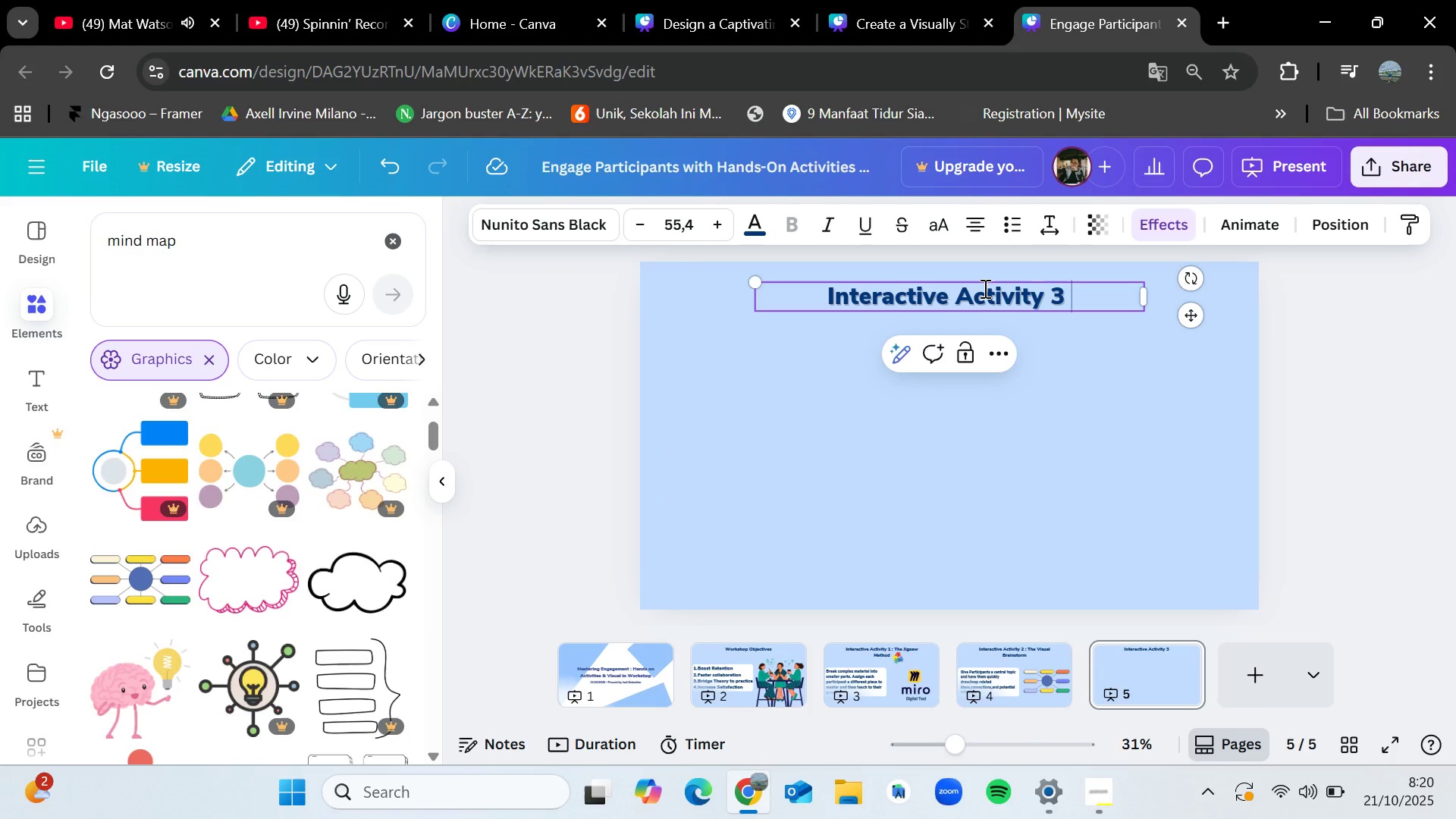 
key(Shift+Semicolon)
 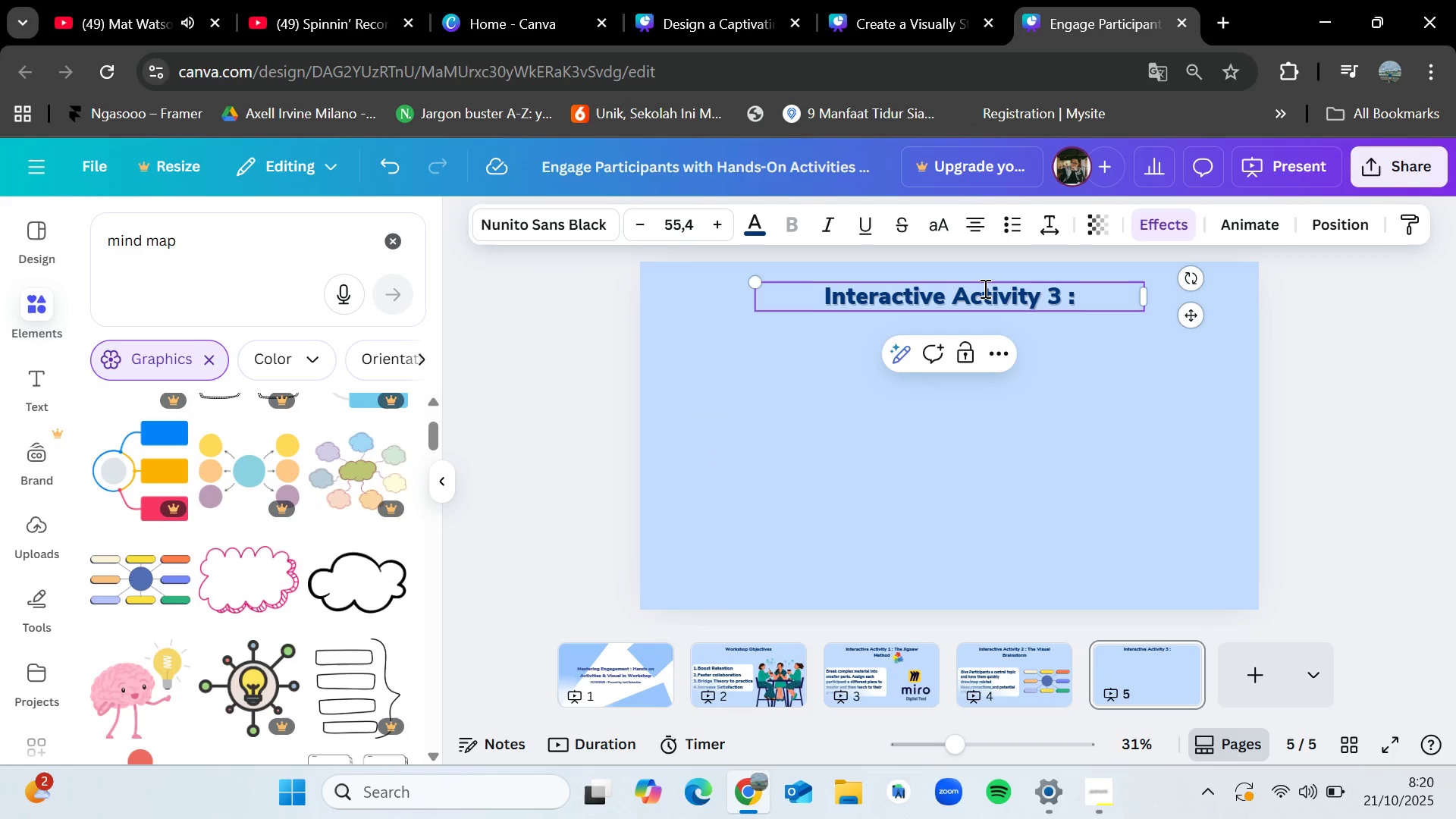 
key(Space)
 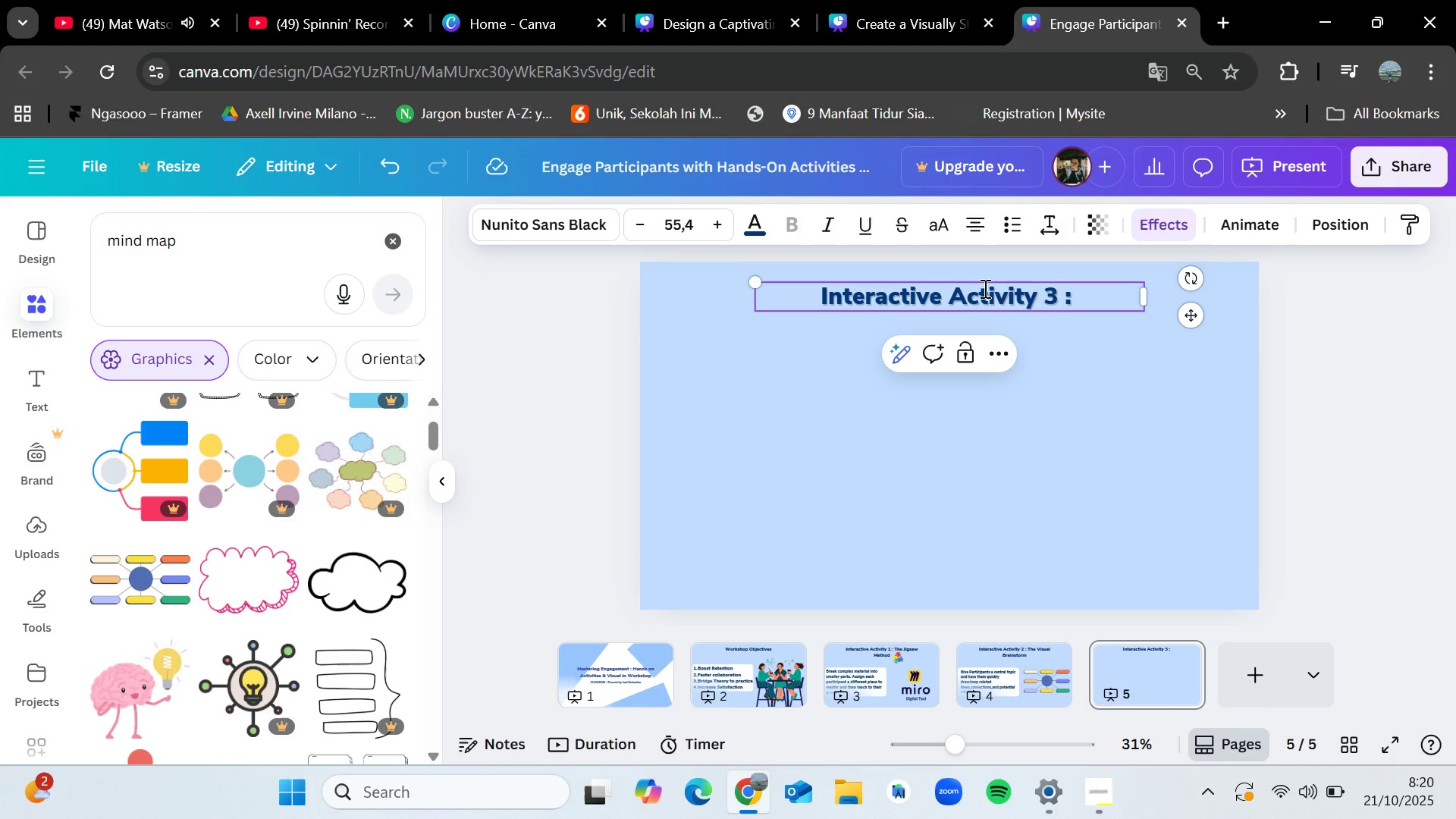 
wait(12.04)
 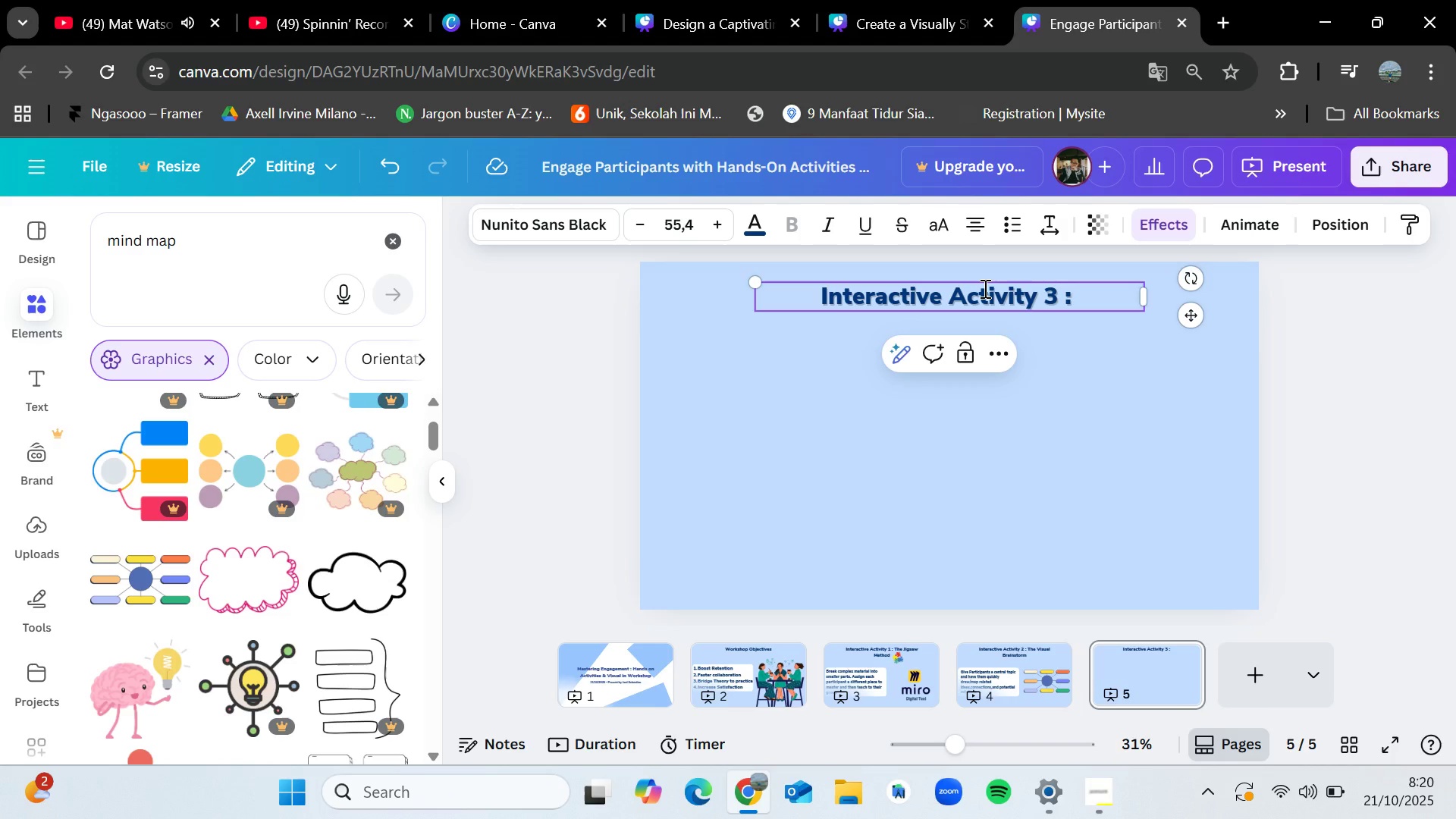 
left_click([1113, 789])